 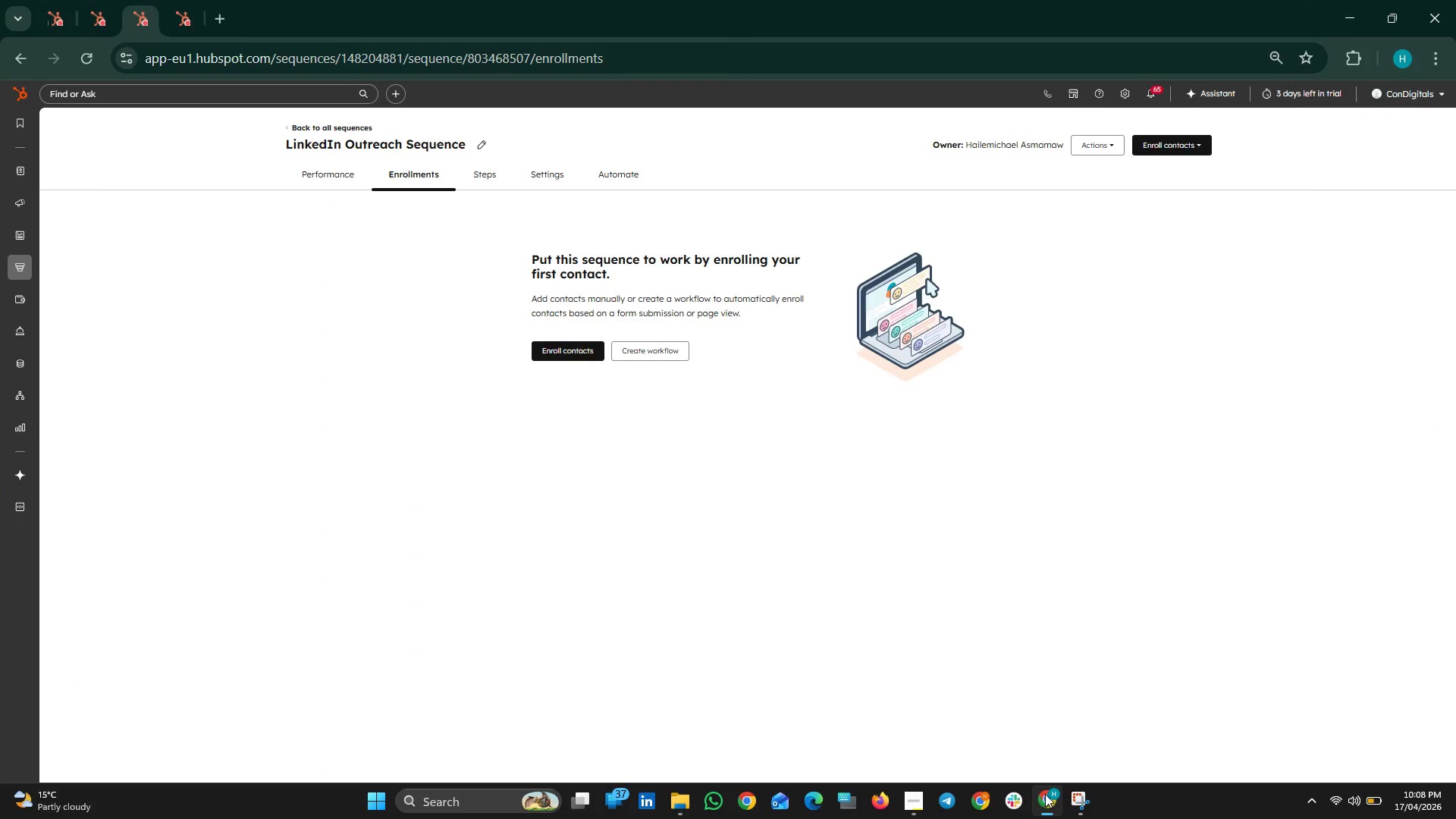 
left_click([14, 96])
 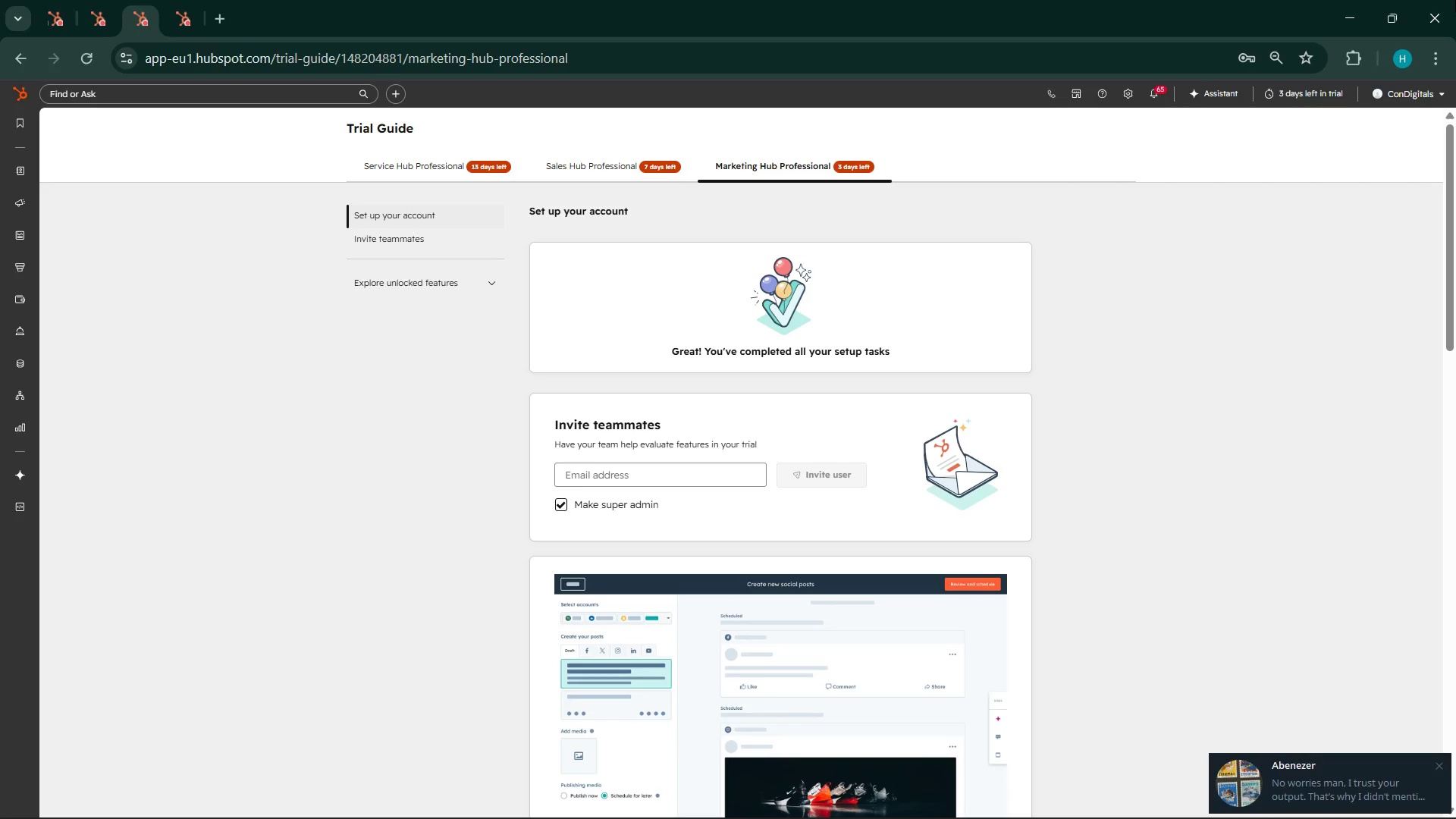 
wait(87.86)
 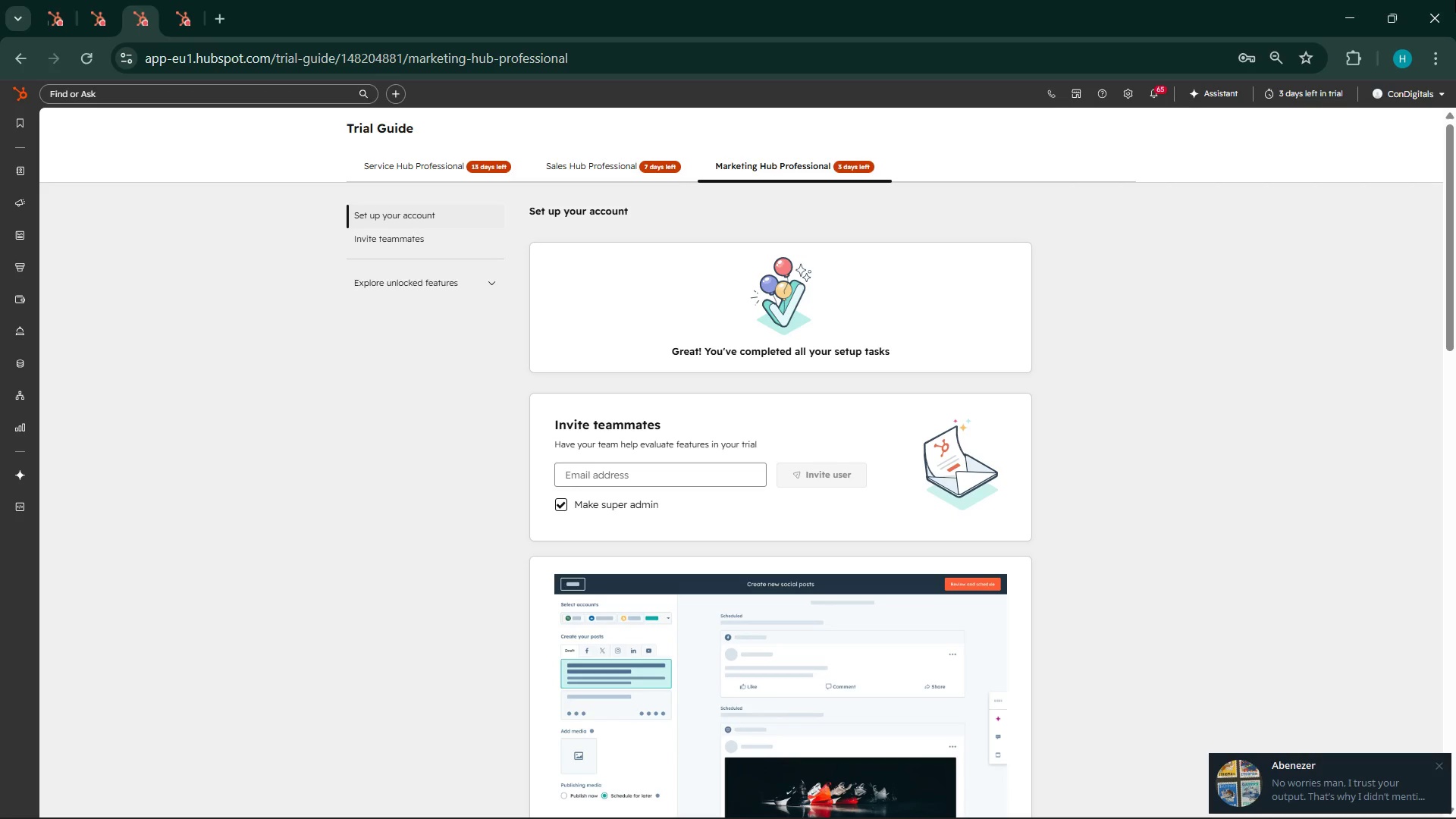 
left_click([1443, 766])
 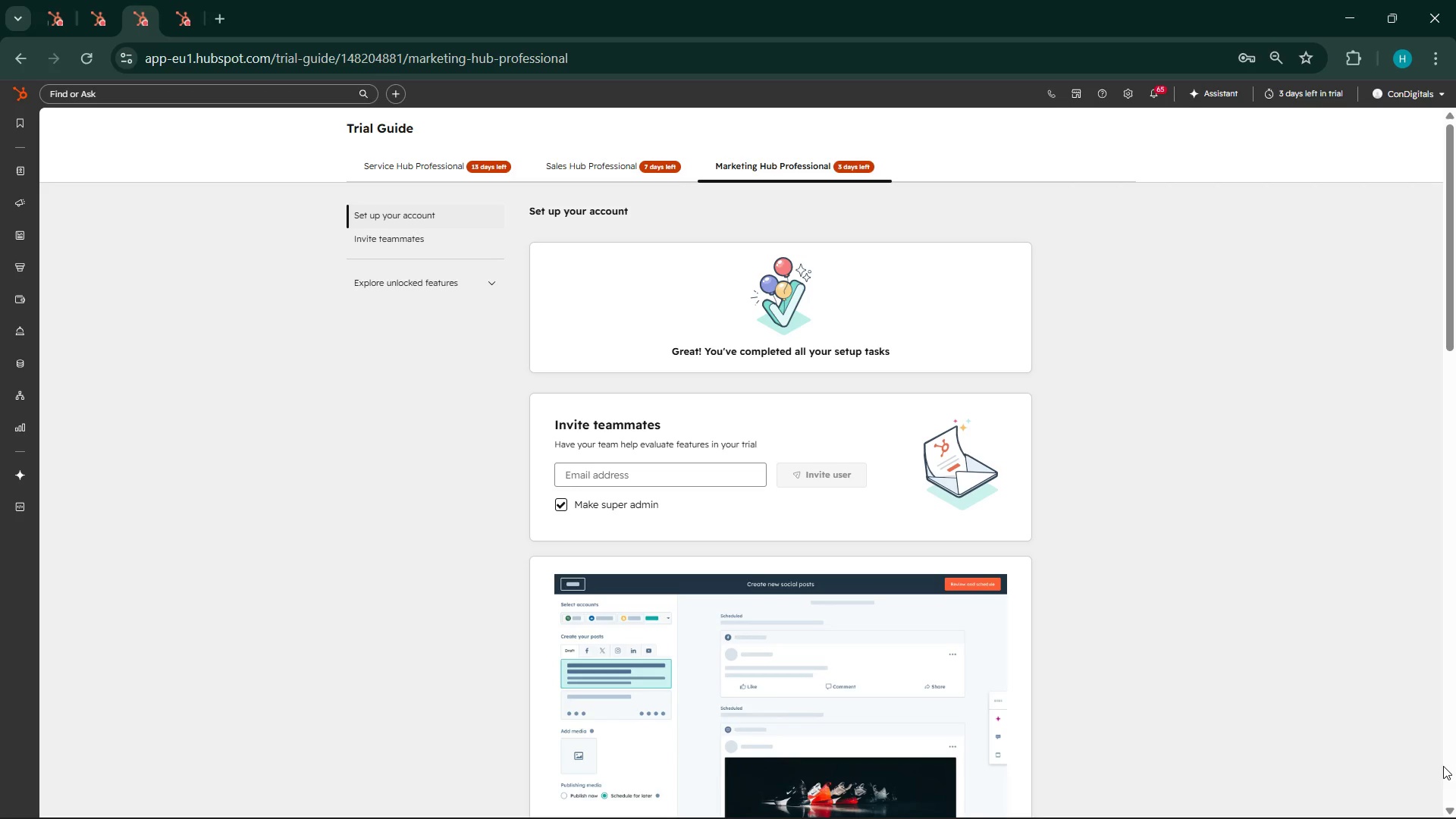 
wait(71.58)
 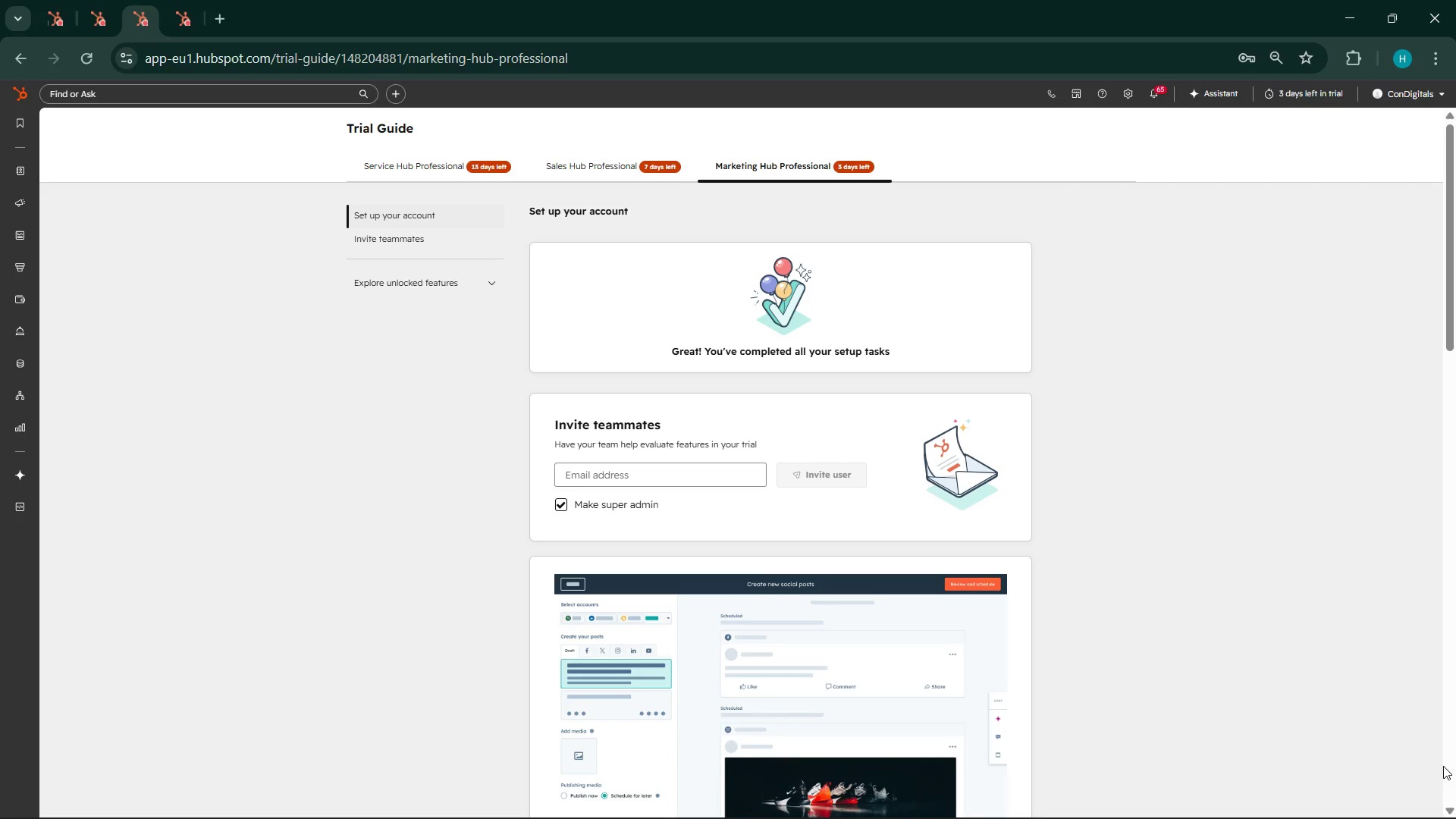 
left_click([976, 394])
 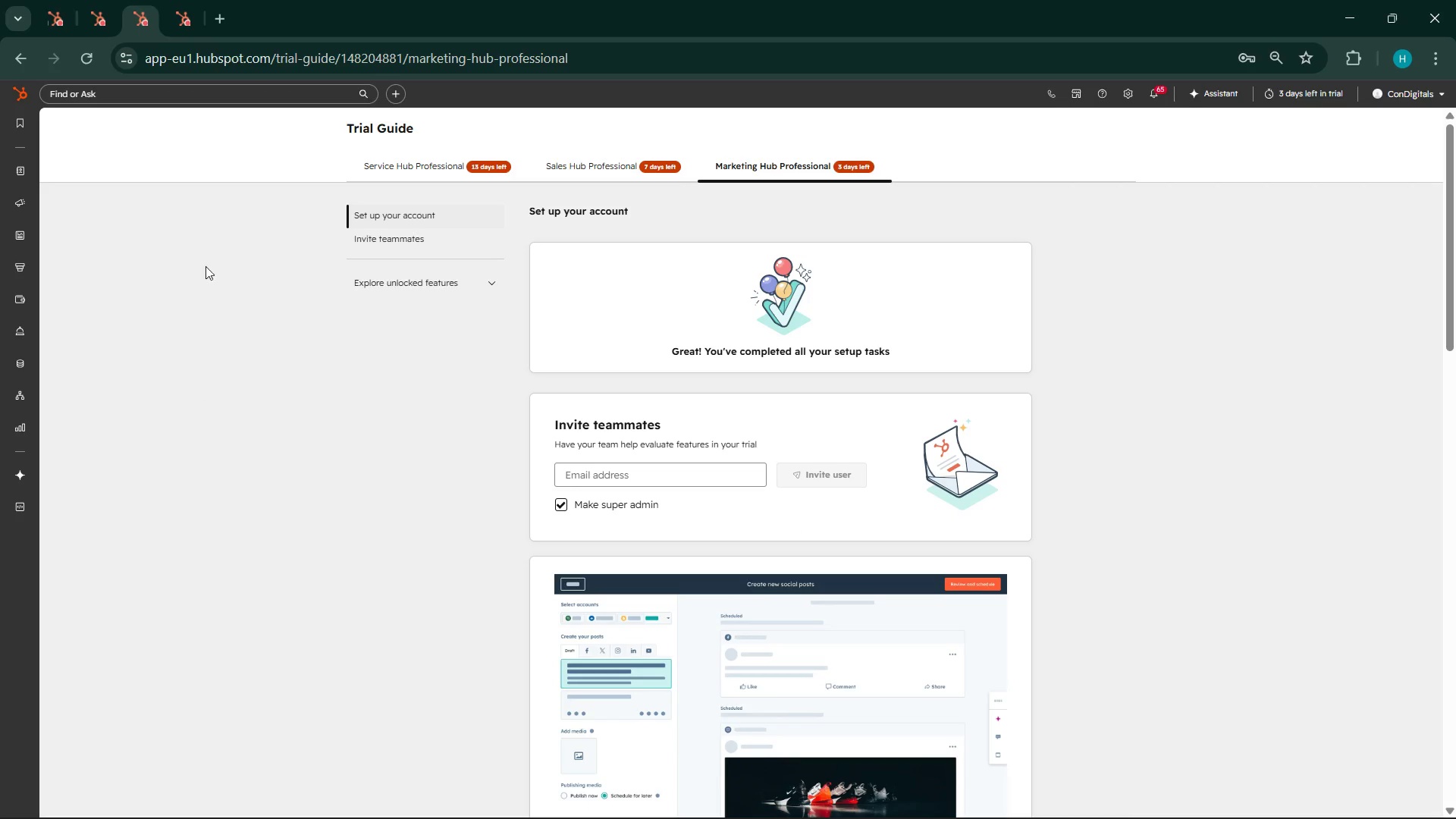 
wait(6.84)
 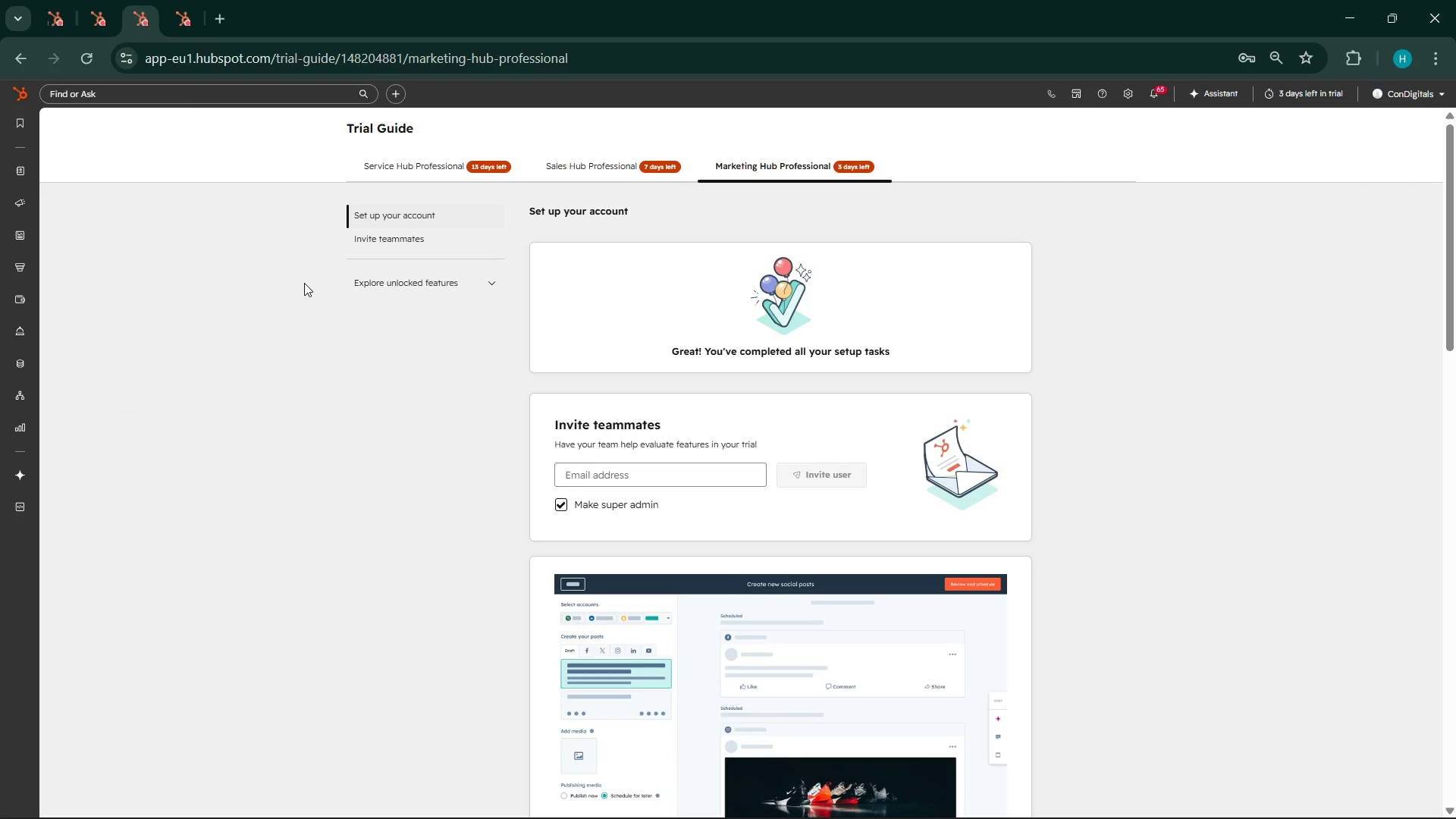 
left_click([1133, 94])
 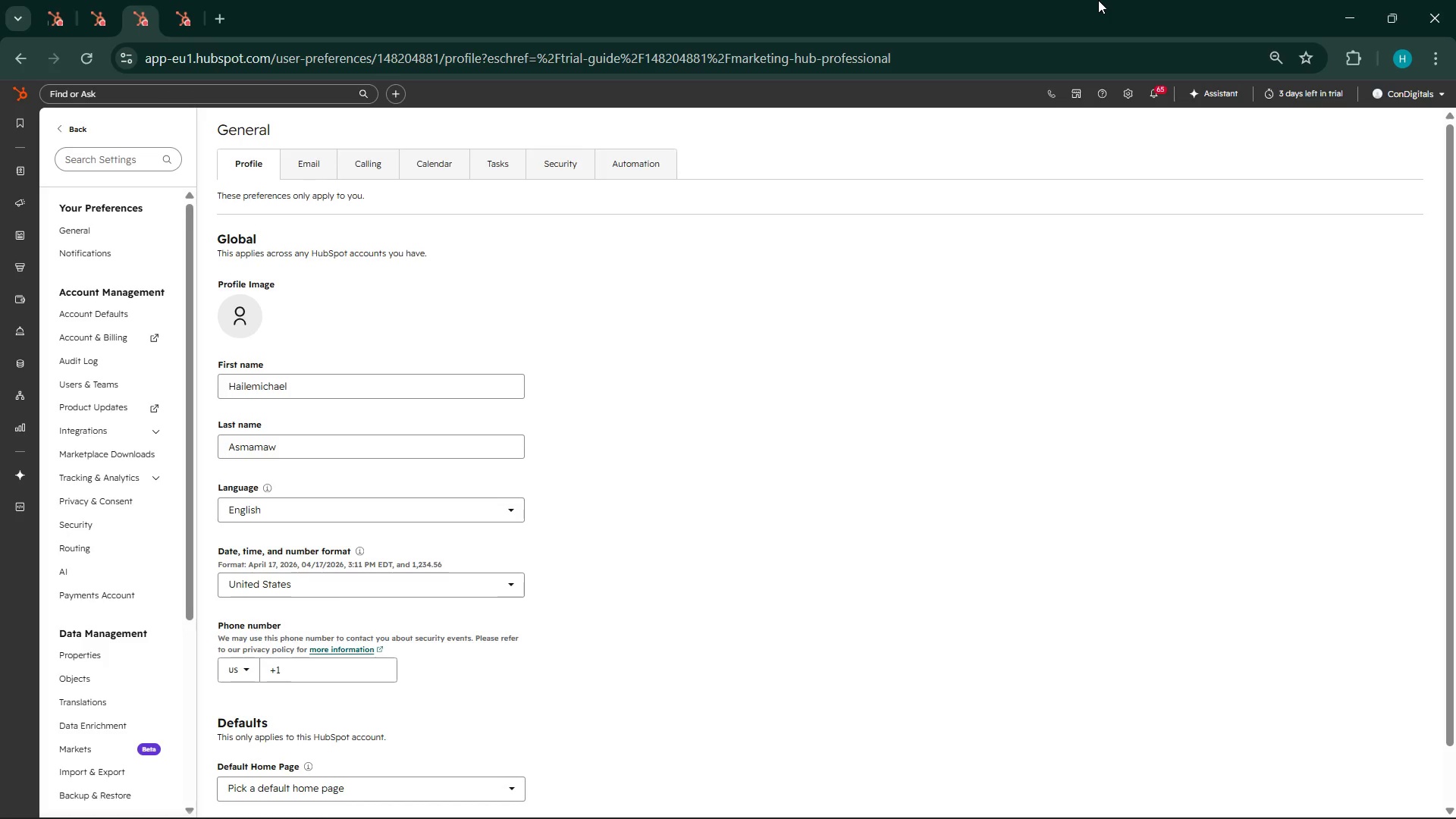 
wait(140.79)
 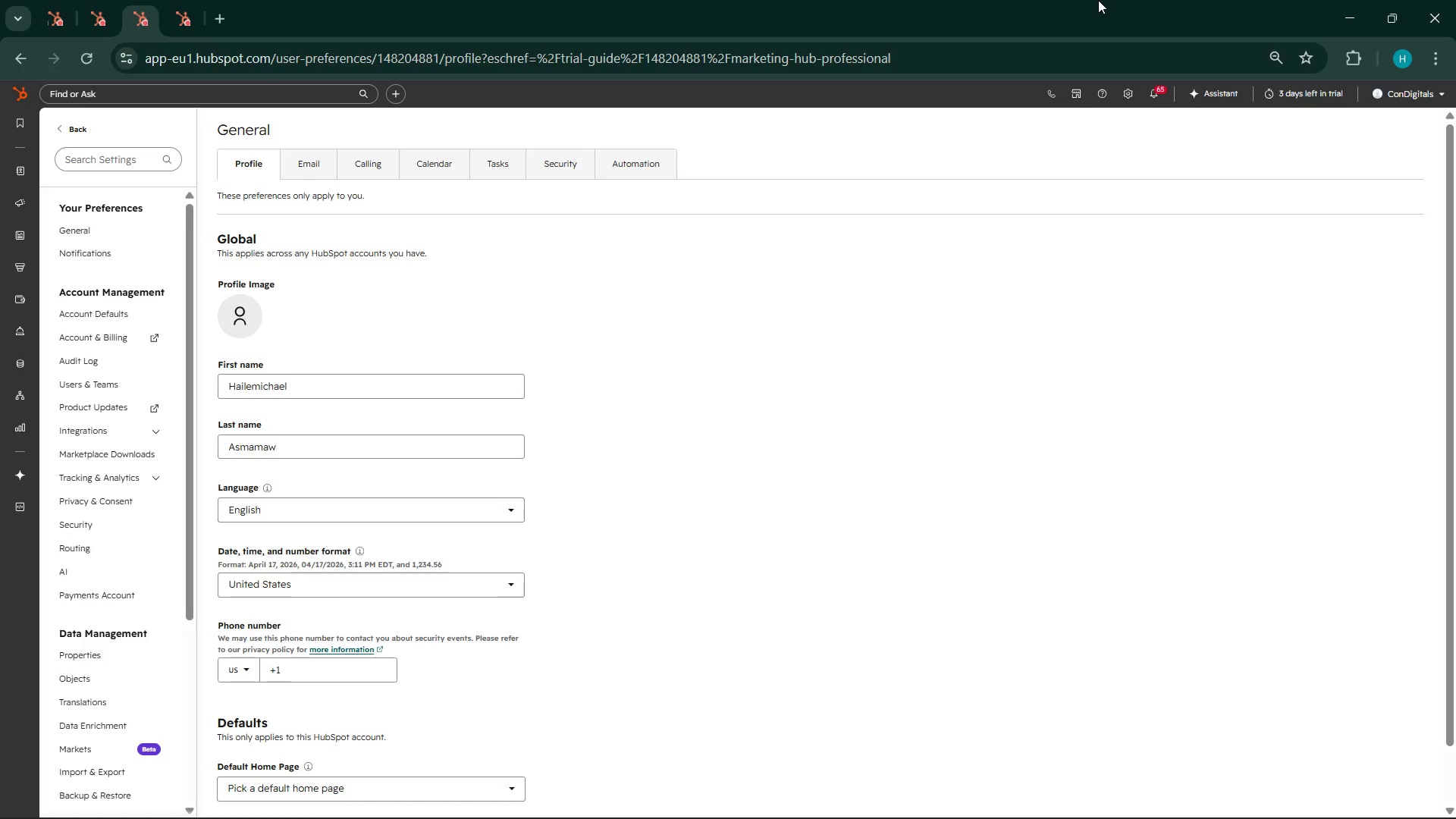 
mouse_move([71, 667])
 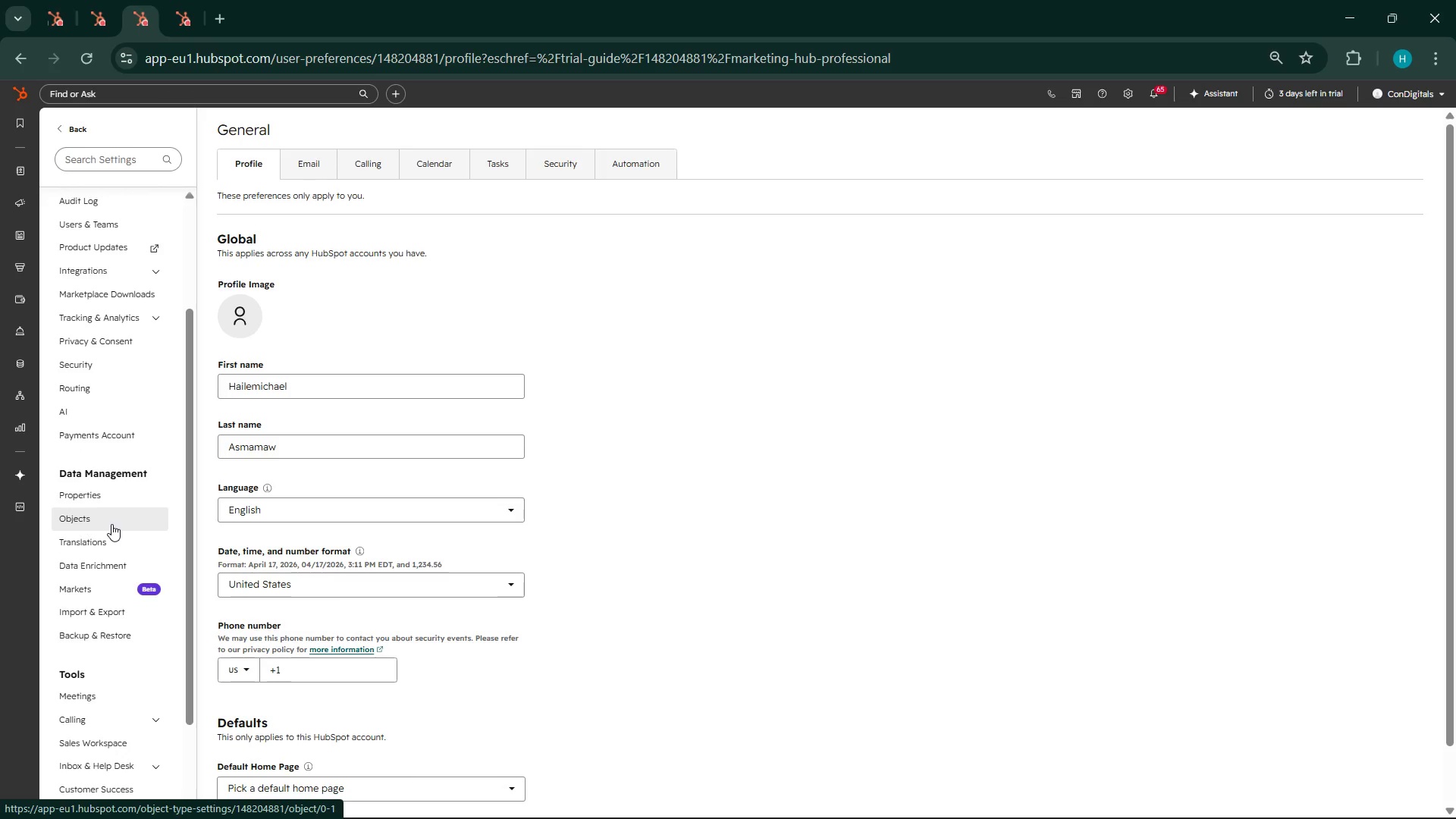 
left_click([111, 524])
 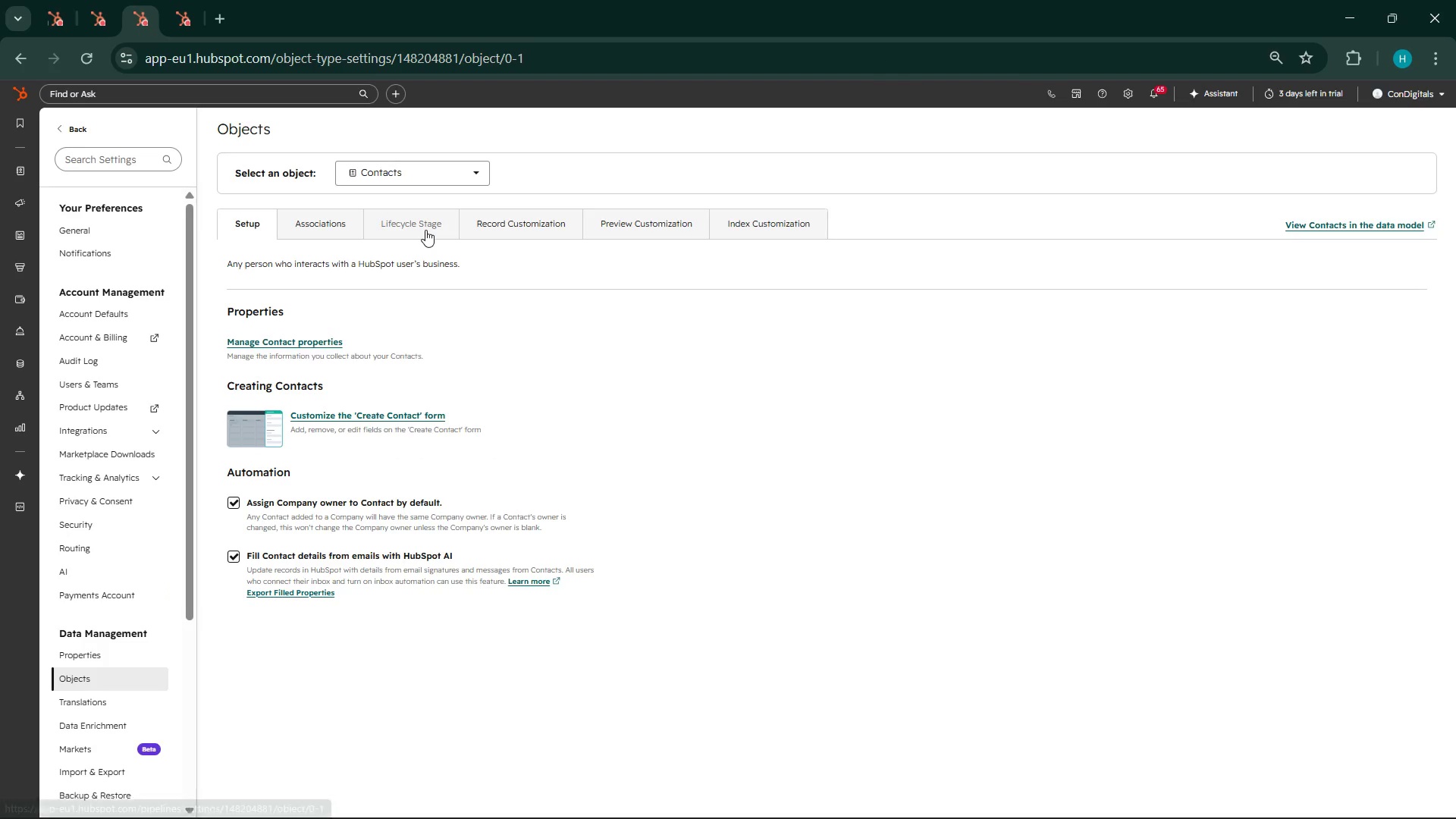 
wait(7.22)
 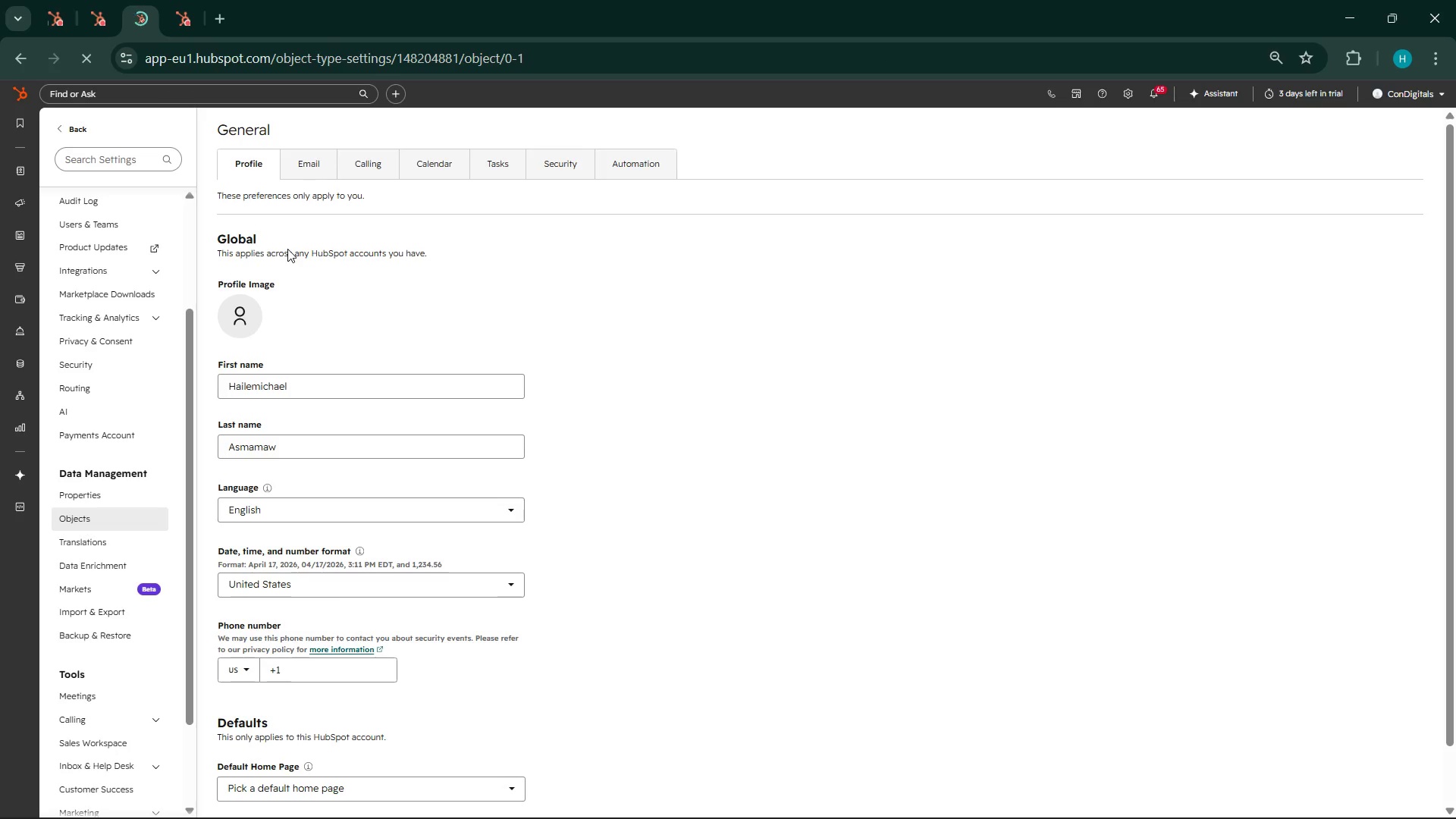 
left_click([429, 175])
 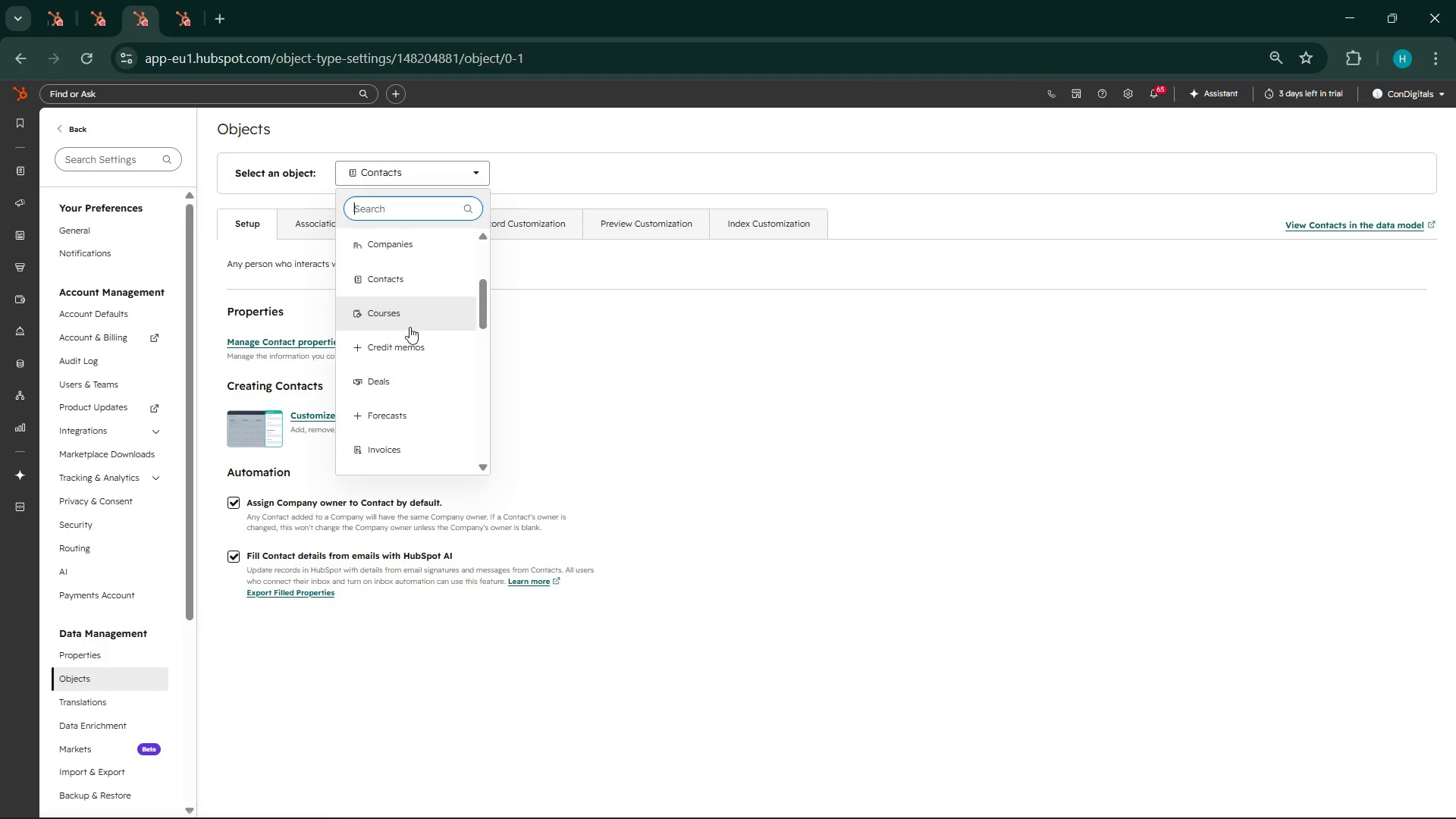 
left_click([399, 380])
 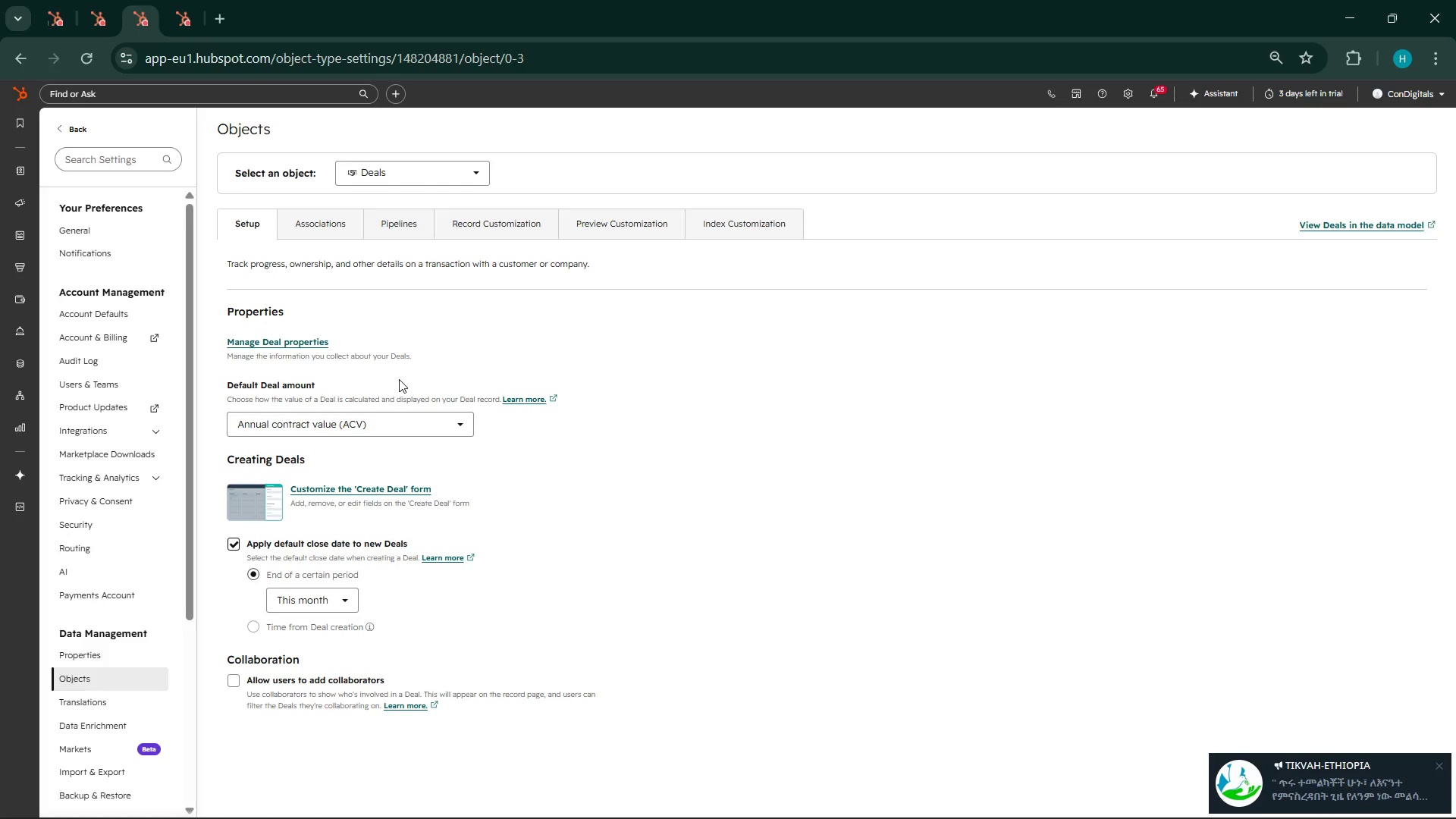 
wait(78.47)
 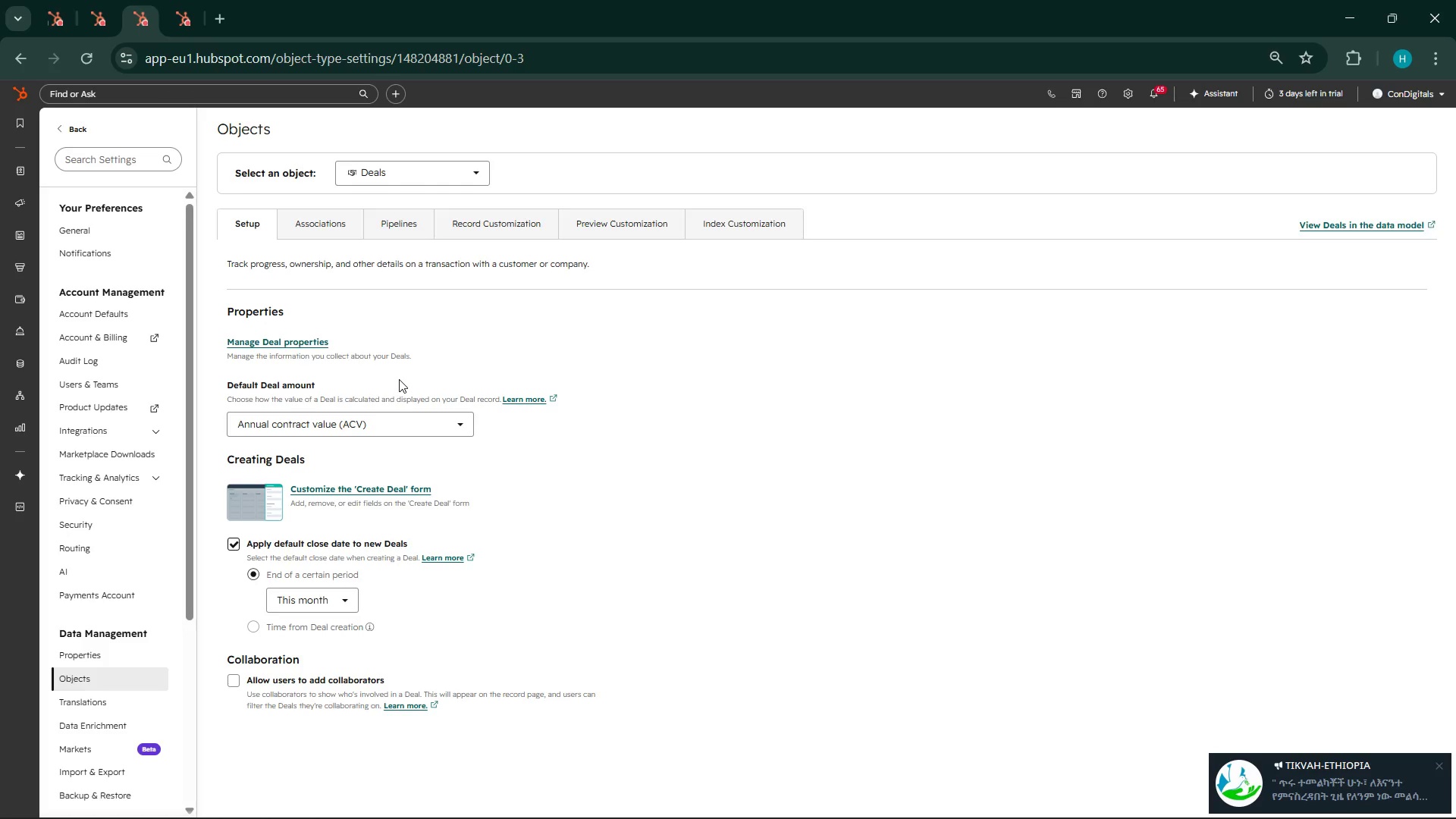 
left_click([383, 243])
 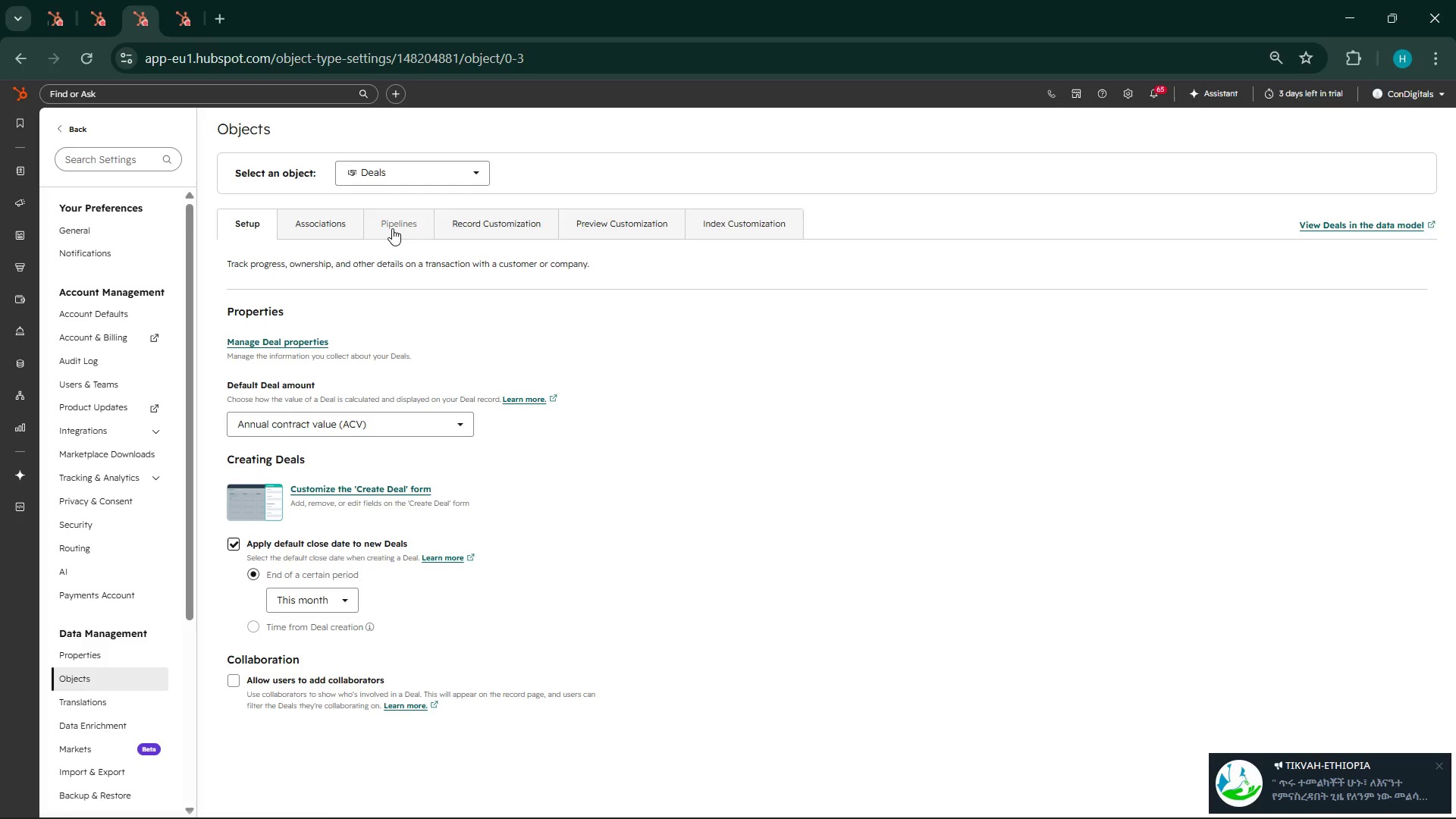 
left_click([392, 228])
 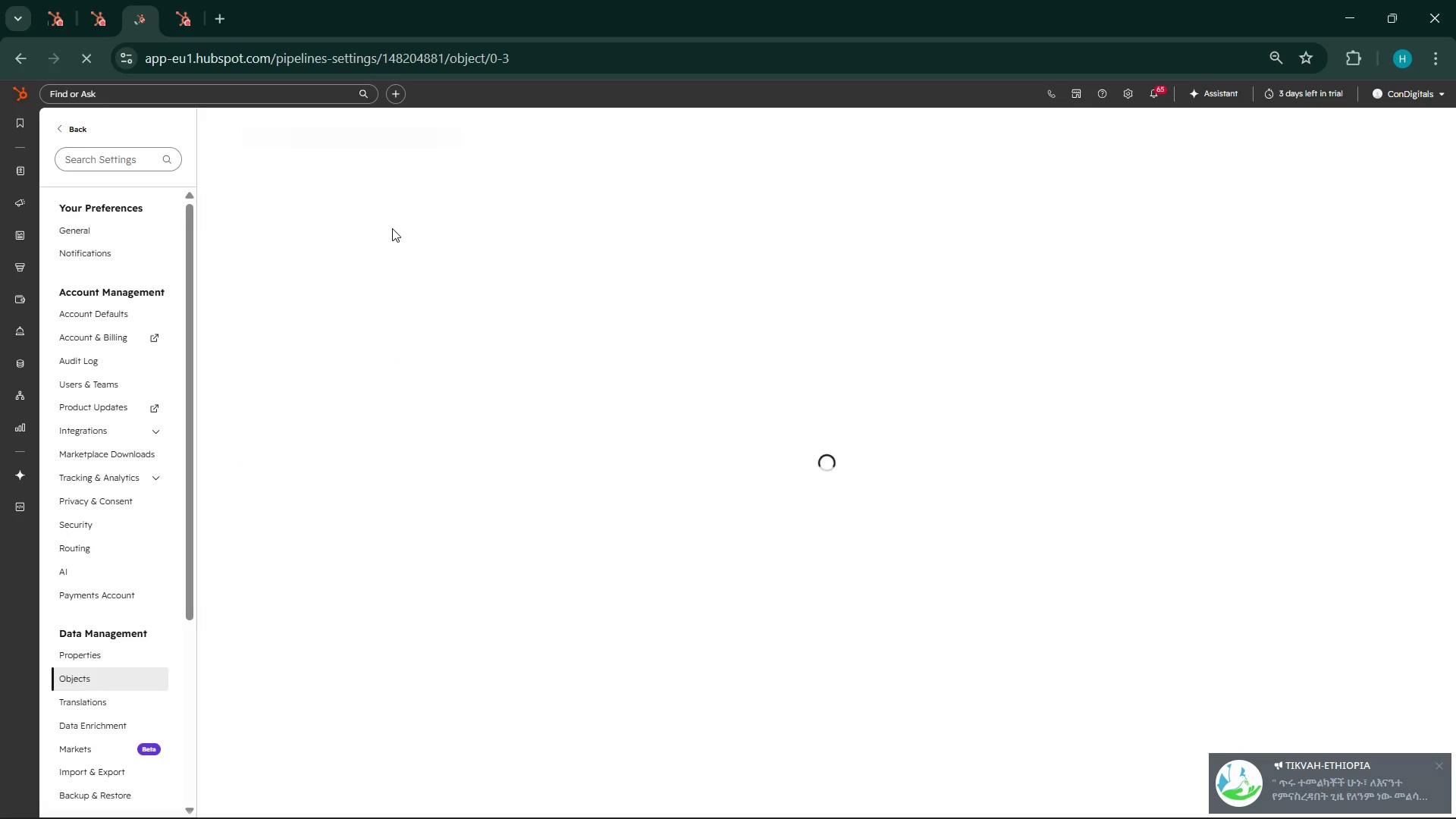 
wait(9.09)
 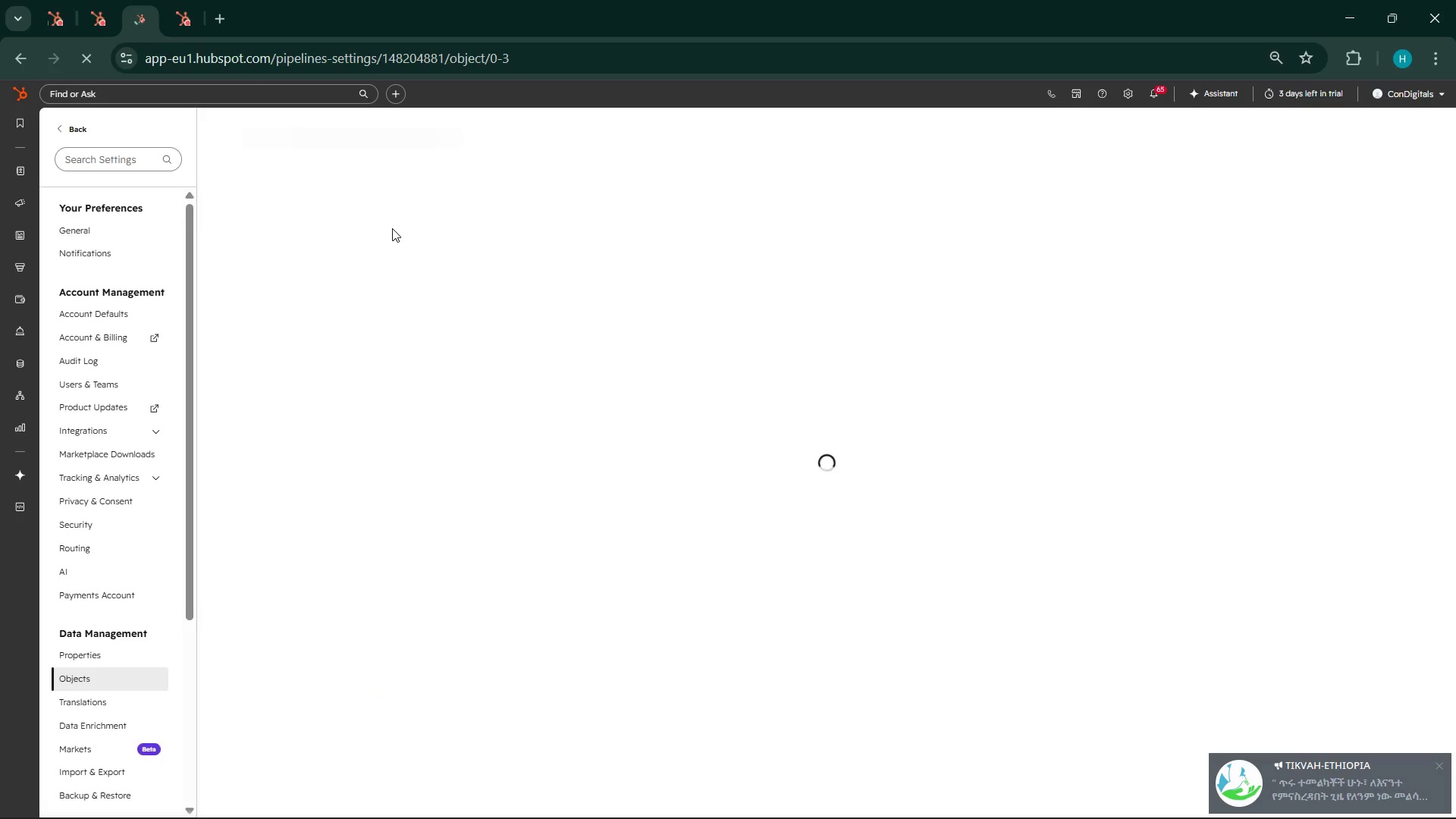 
mouse_move([539, 497])
 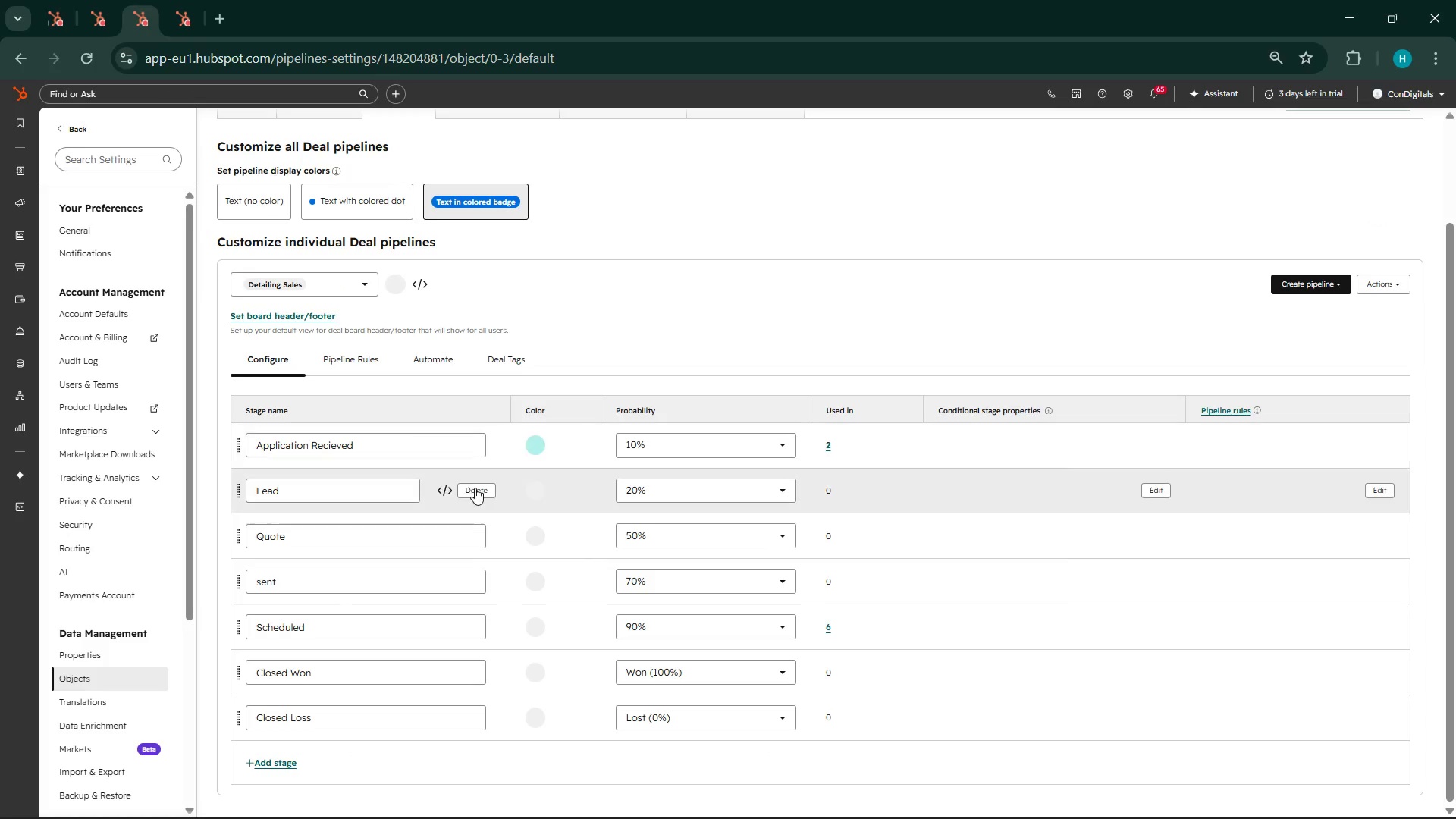 
left_click([473, 491])
 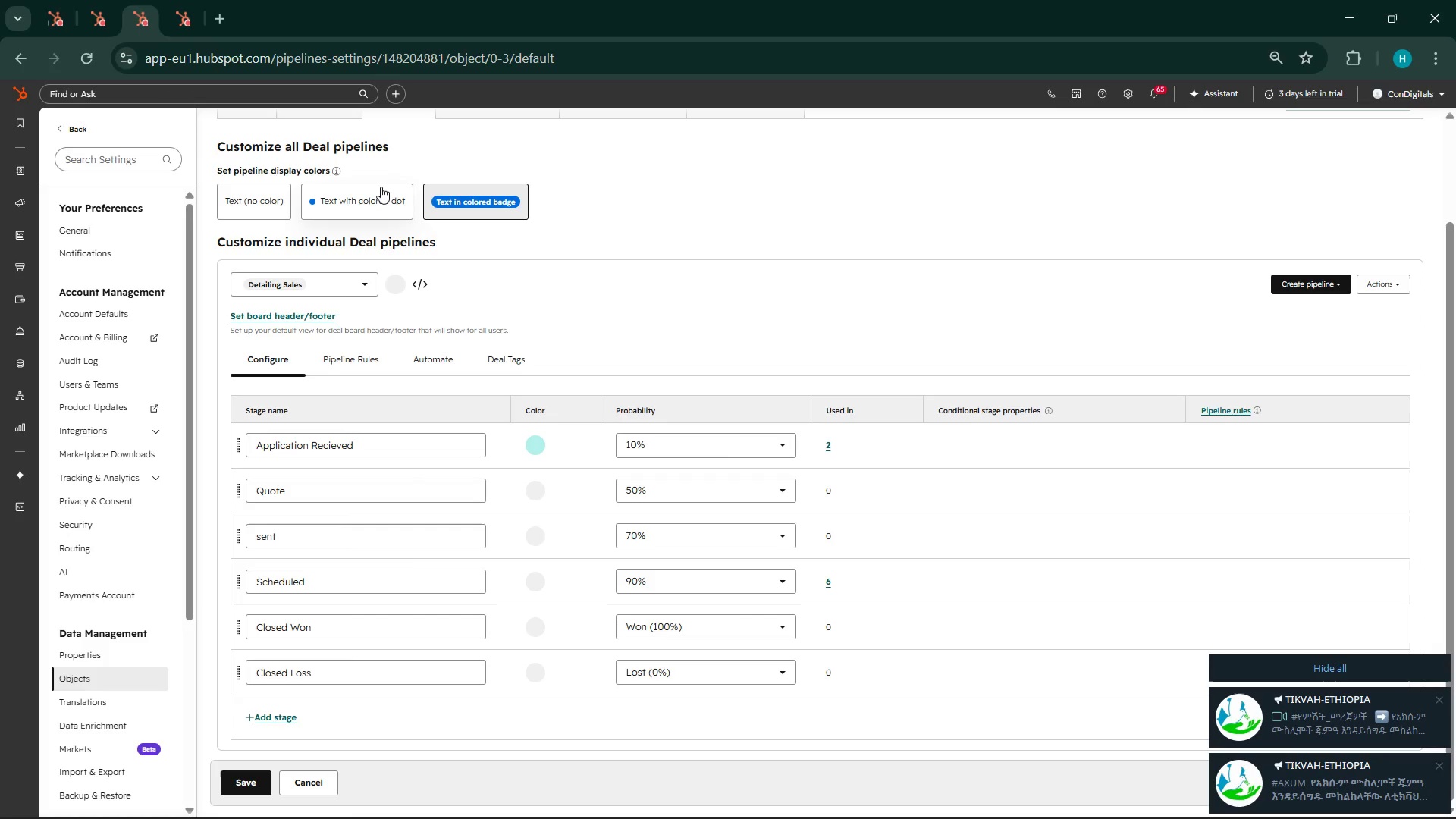 
wait(286.14)
 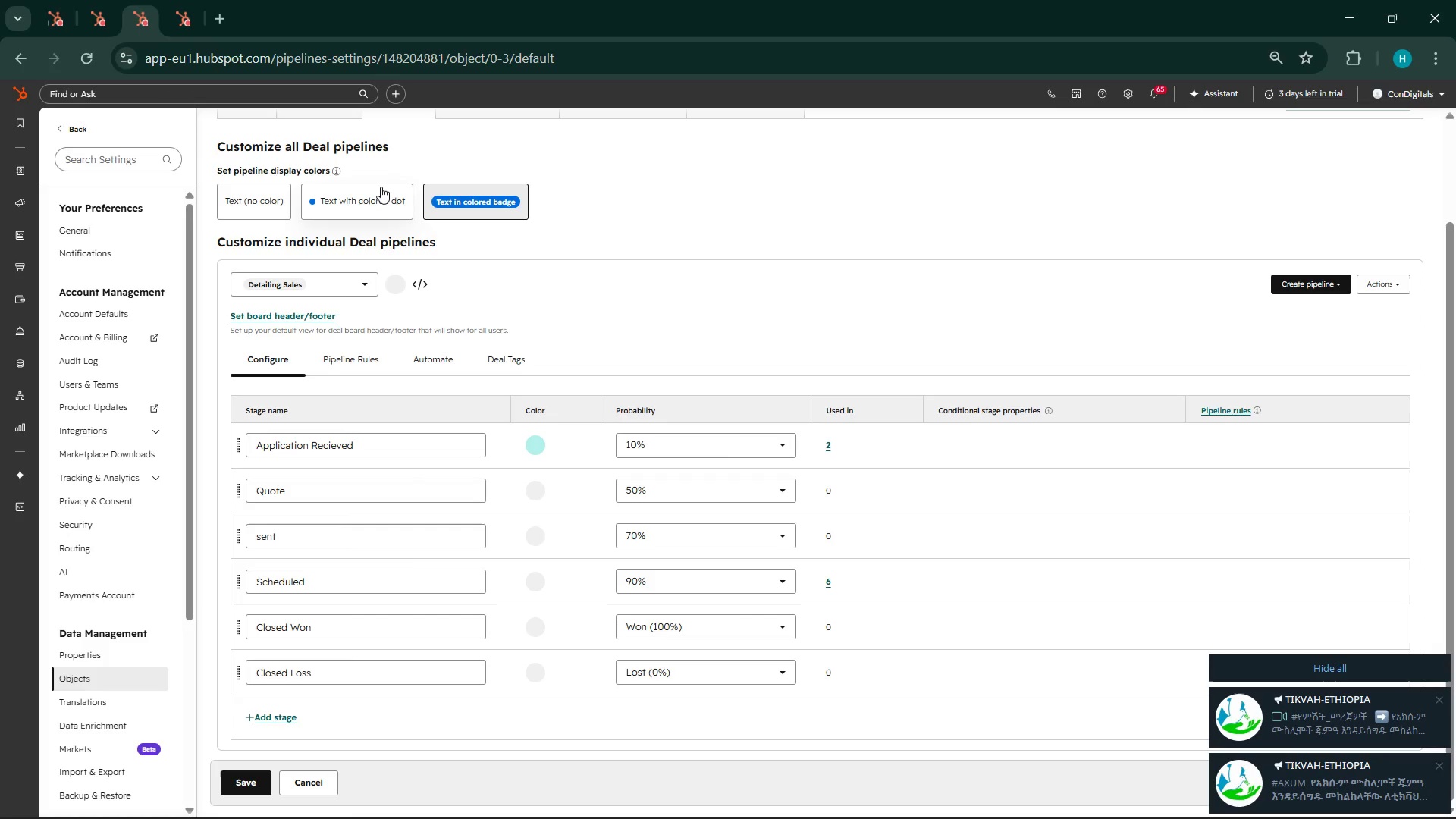 
left_click([908, 802])